 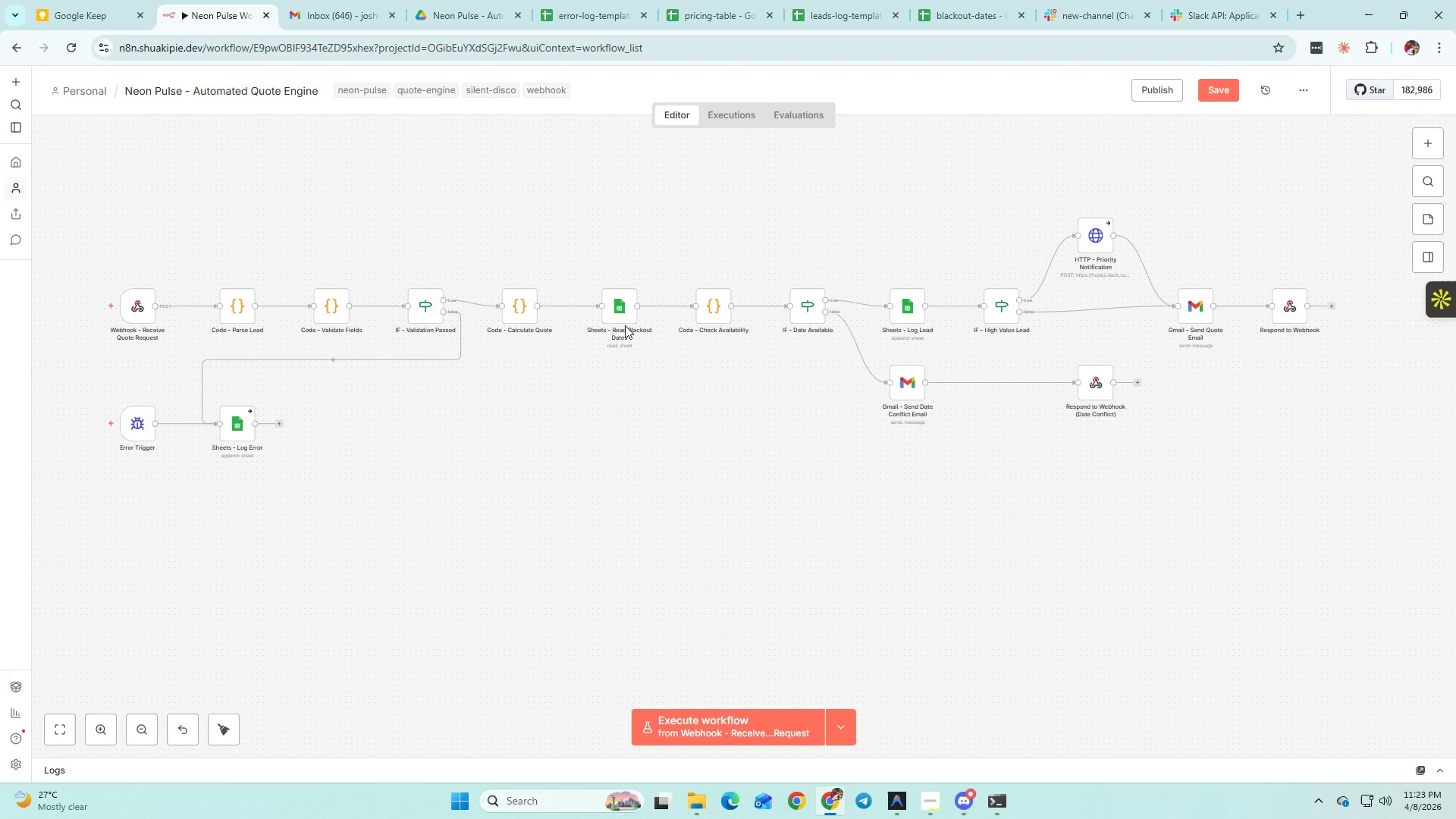 
double_click([242, 316])
 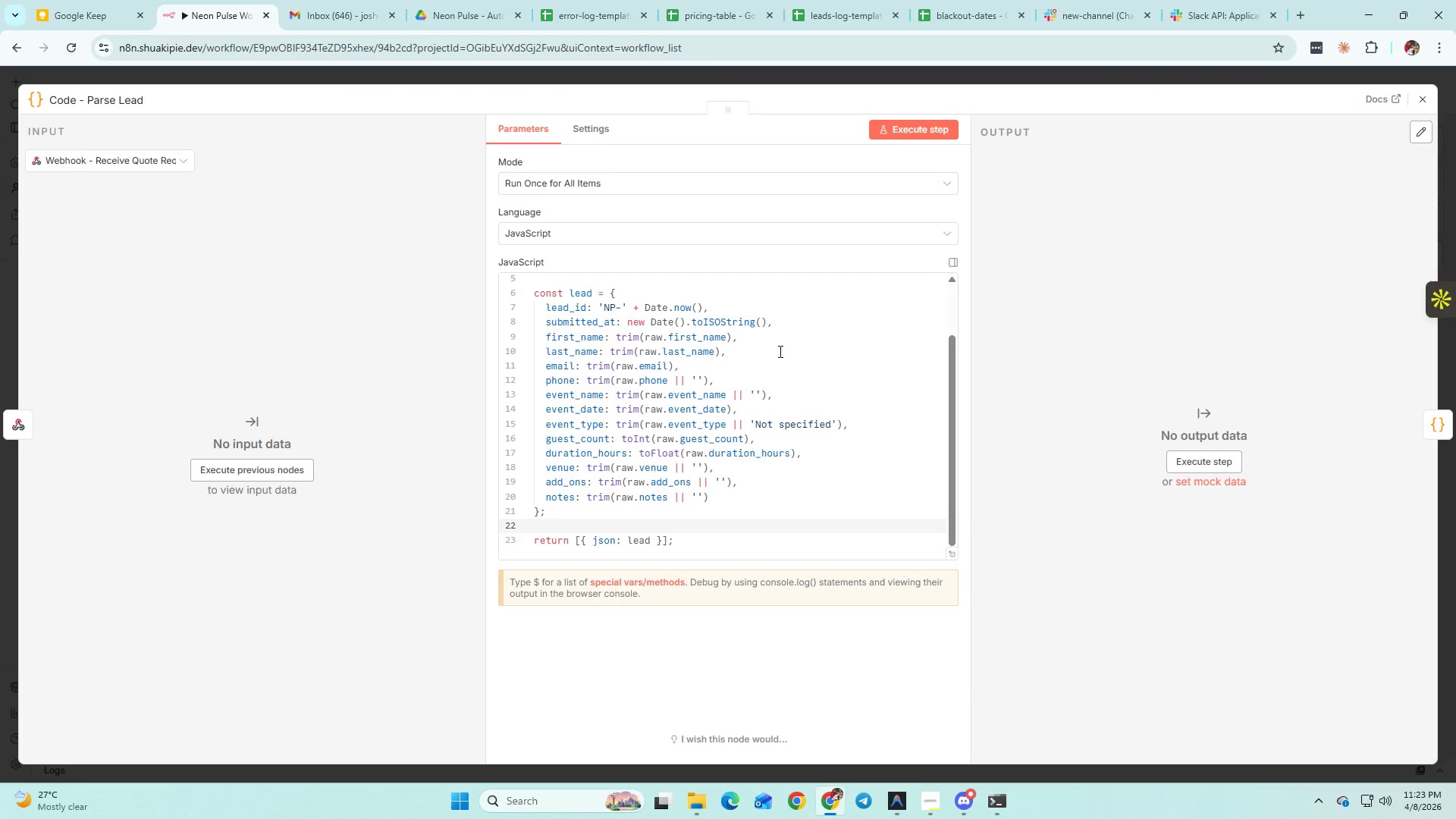 
scroll: coordinate [779, 353], scroll_direction: down, amount: 2.0
 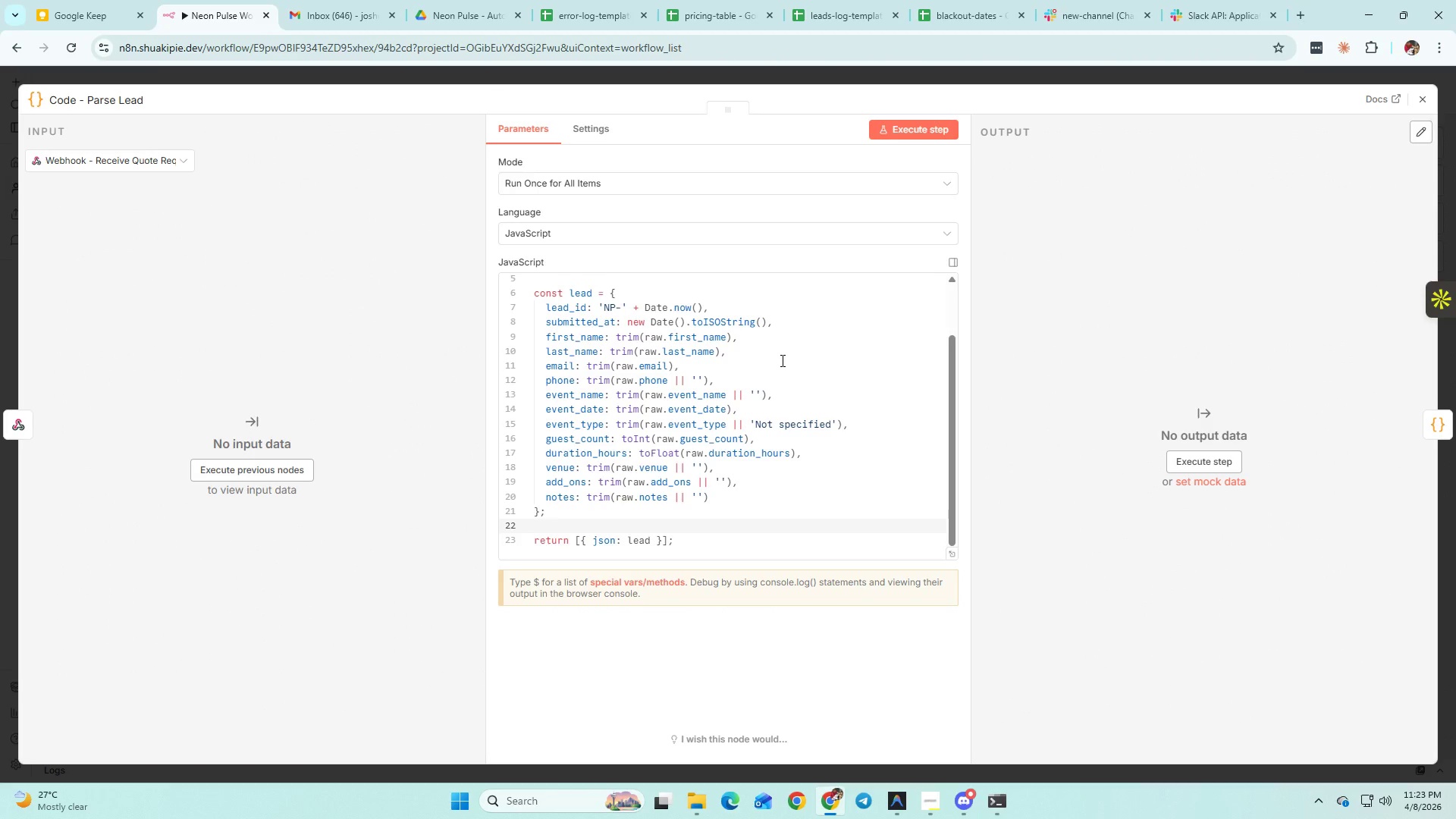 
scroll: coordinate [781, 360], scroll_direction: up, amount: 2.0
 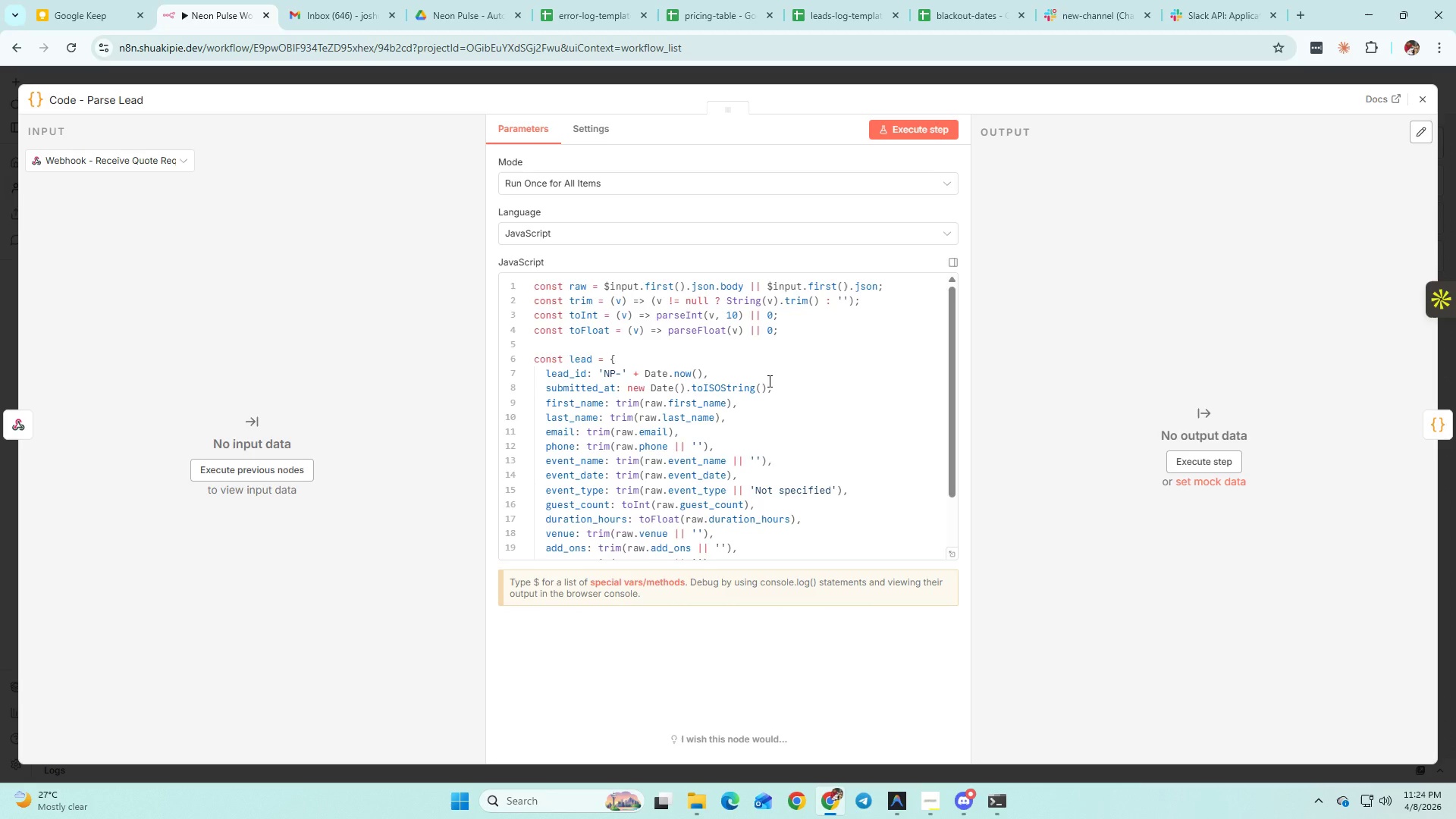 
wait(73.04)
 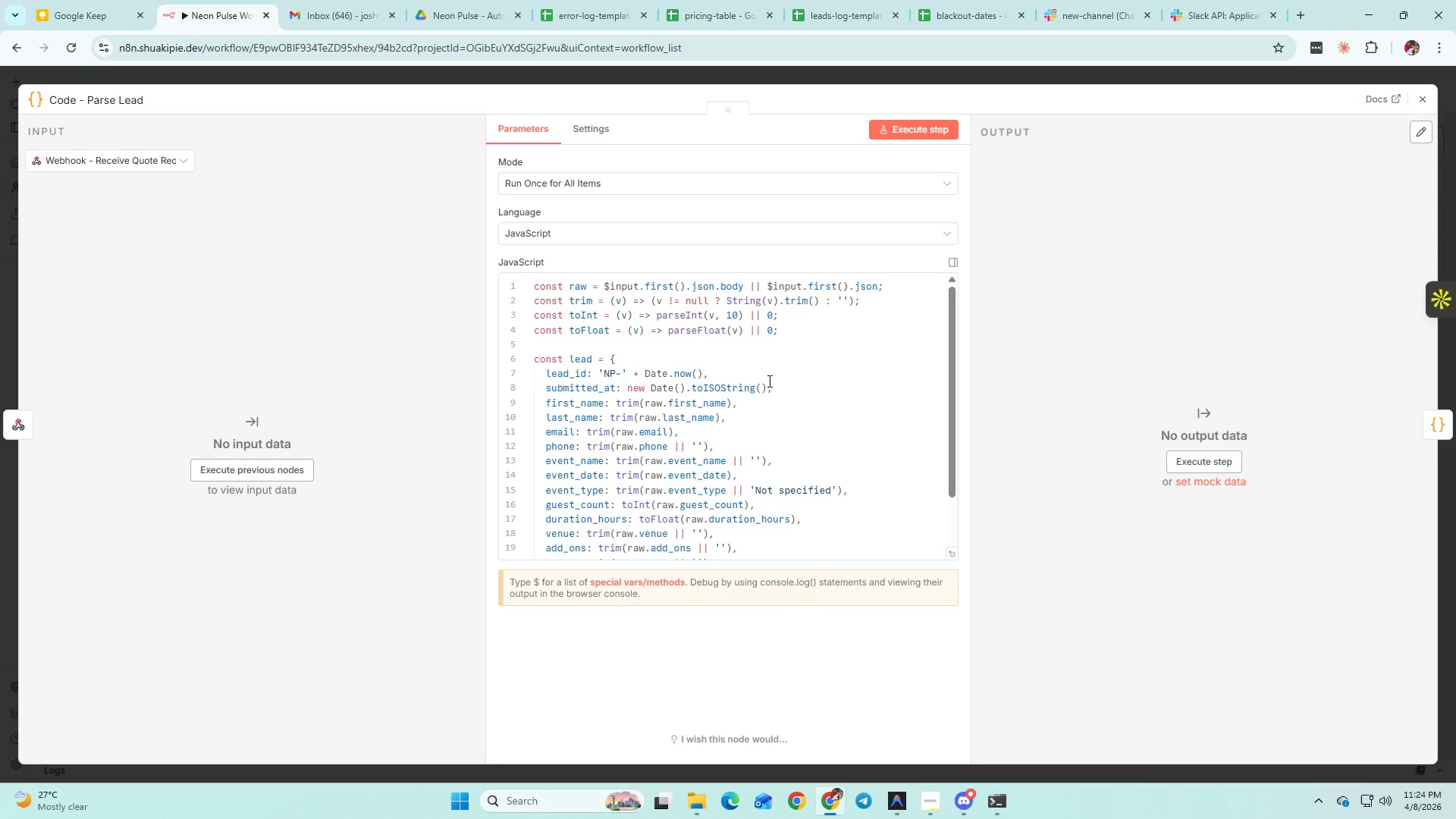 
mouse_move([780, 366])
 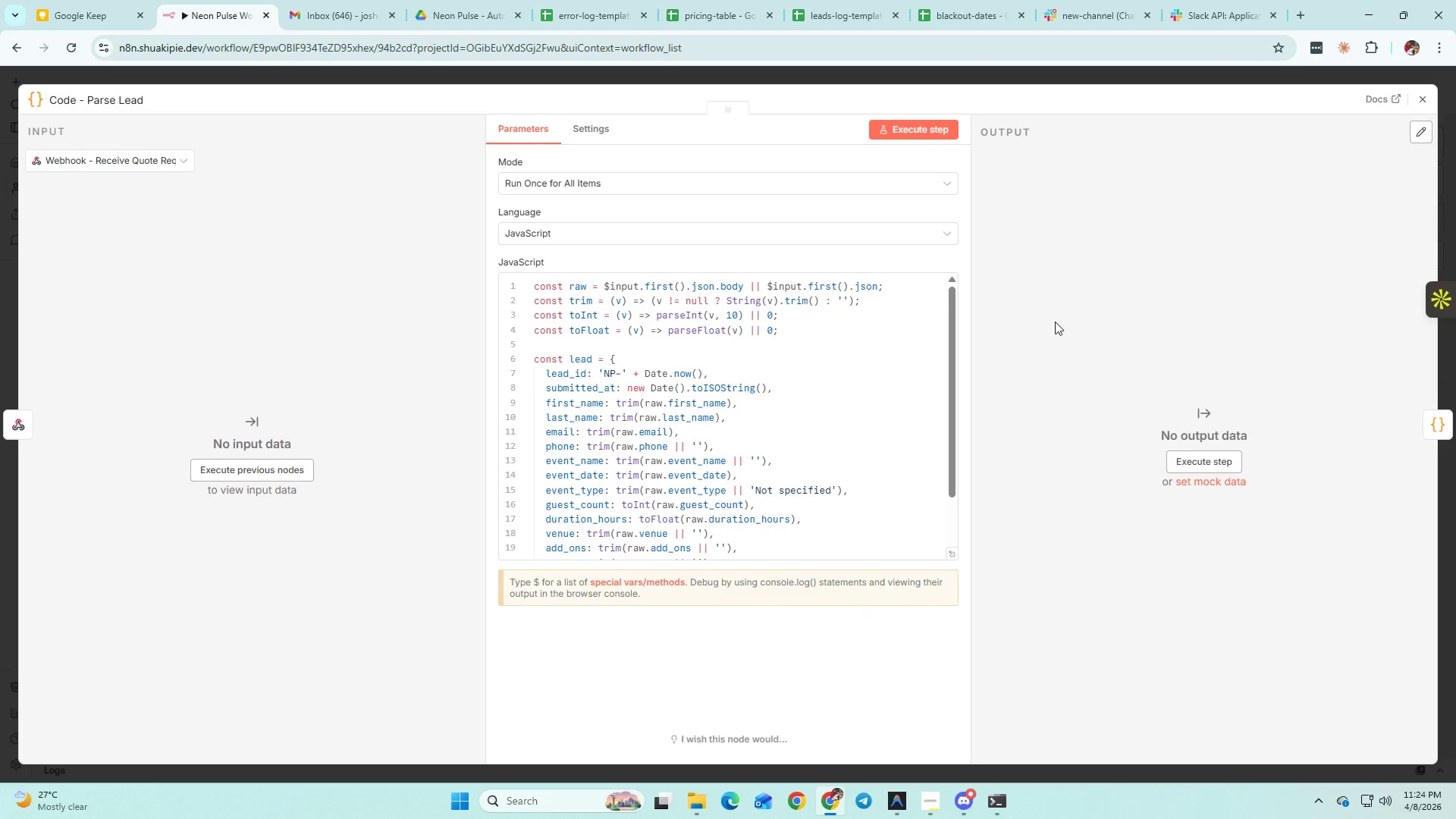 
scroll: coordinate [830, 487], scroll_direction: down, amount: 3.0
 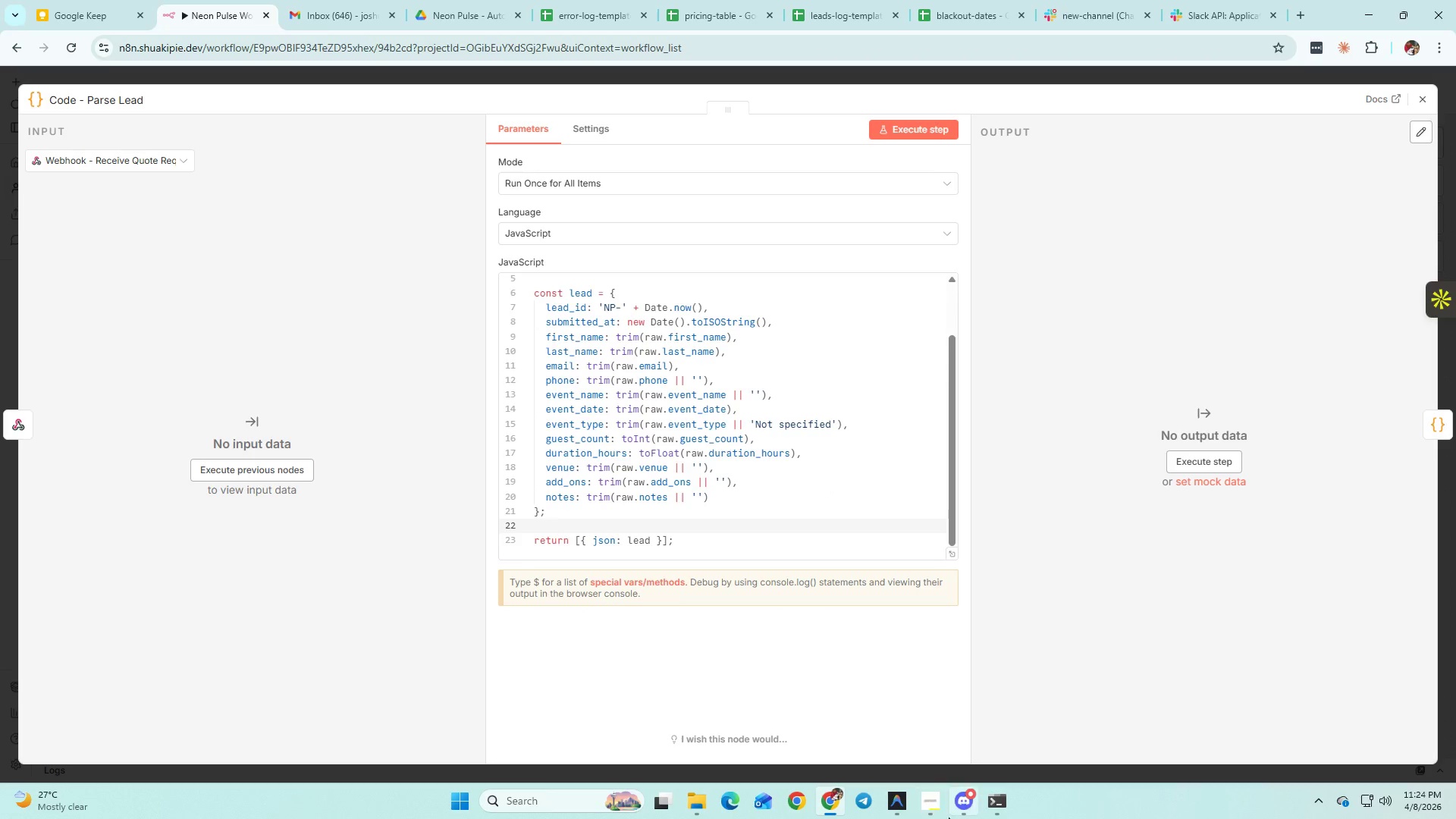 
left_click([940, 810])